 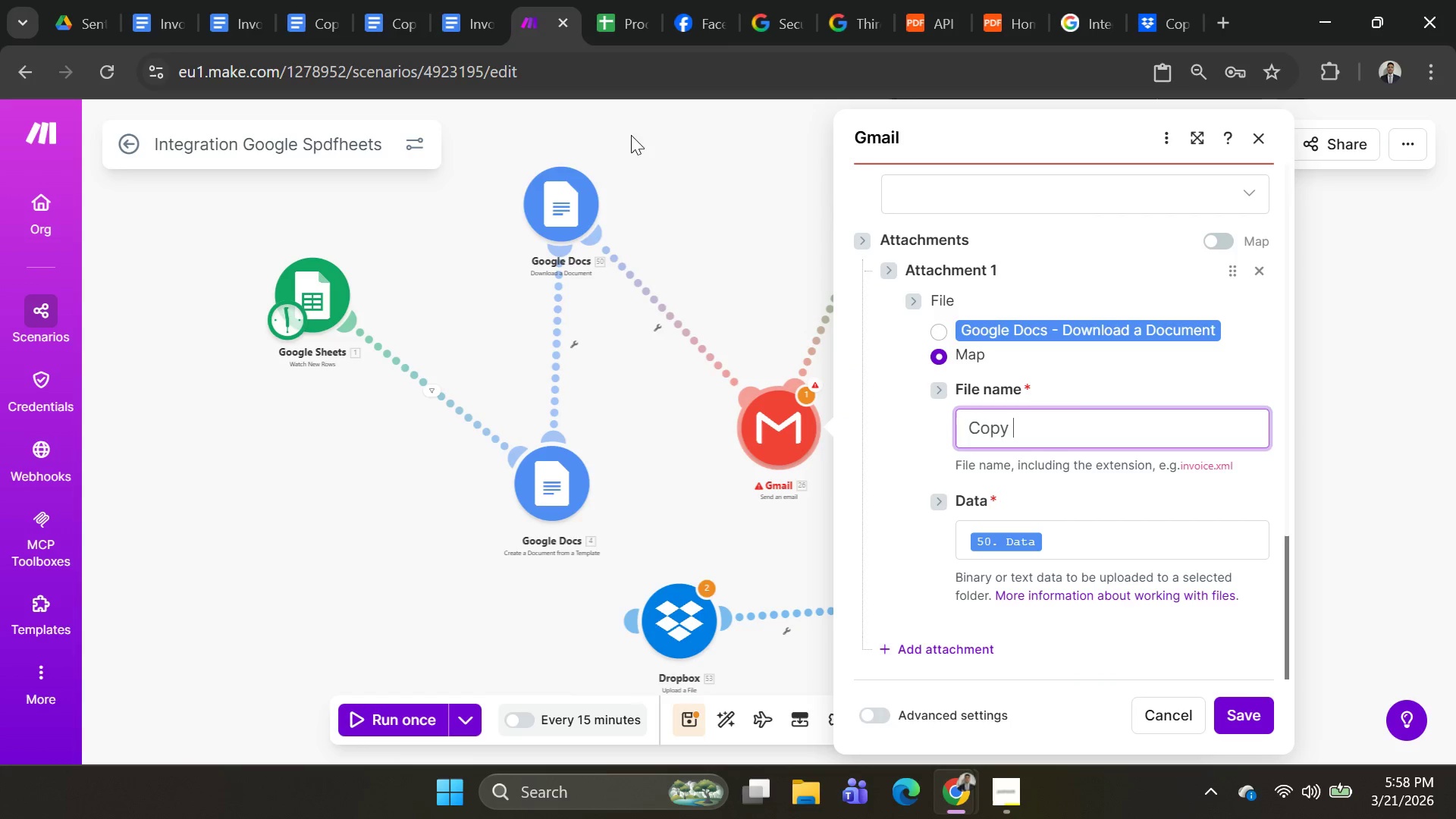 
left_click_drag(start_coordinate=[1053, 434], to_coordinate=[823, 433])
 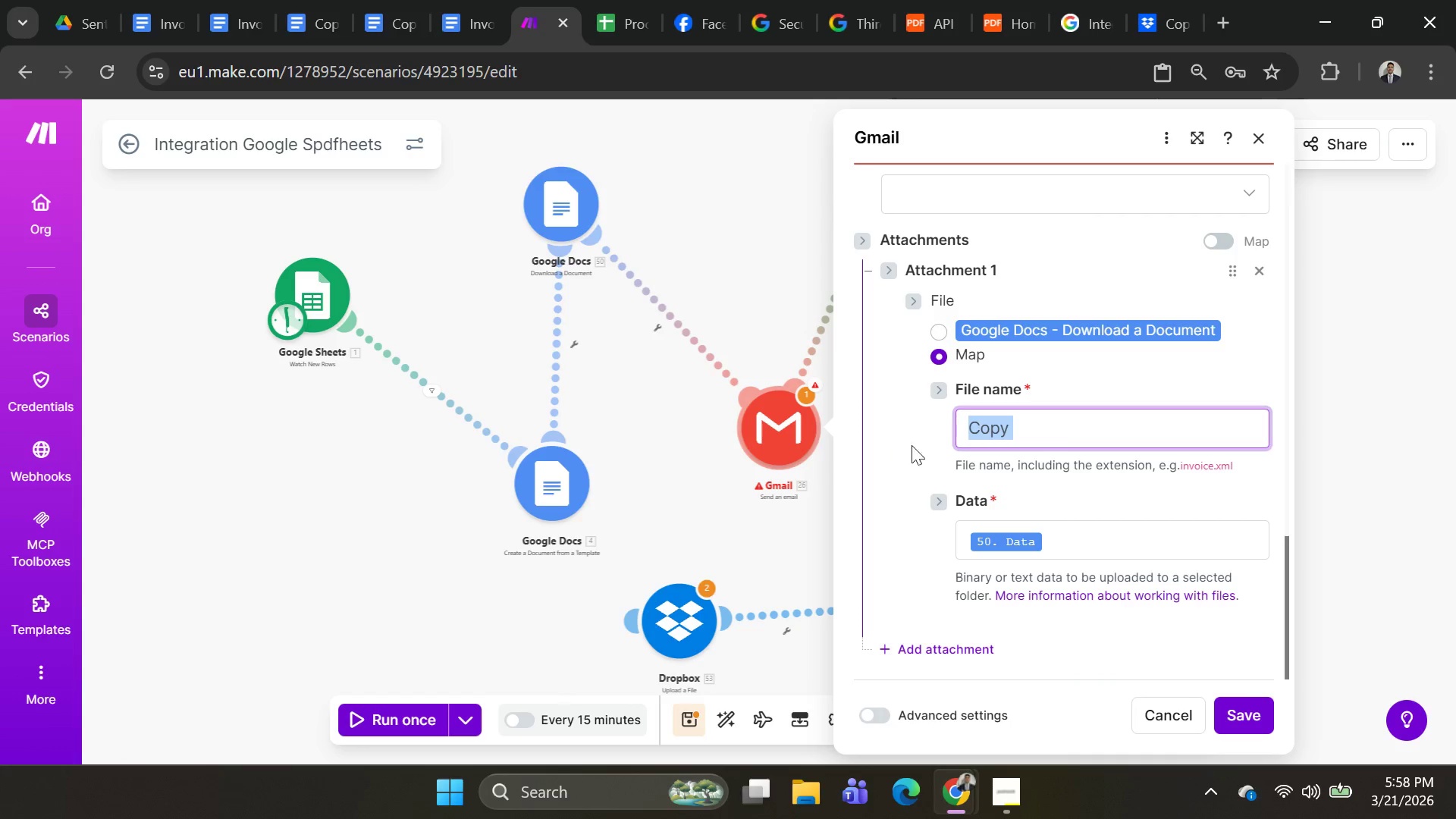 
key(Control+V)
 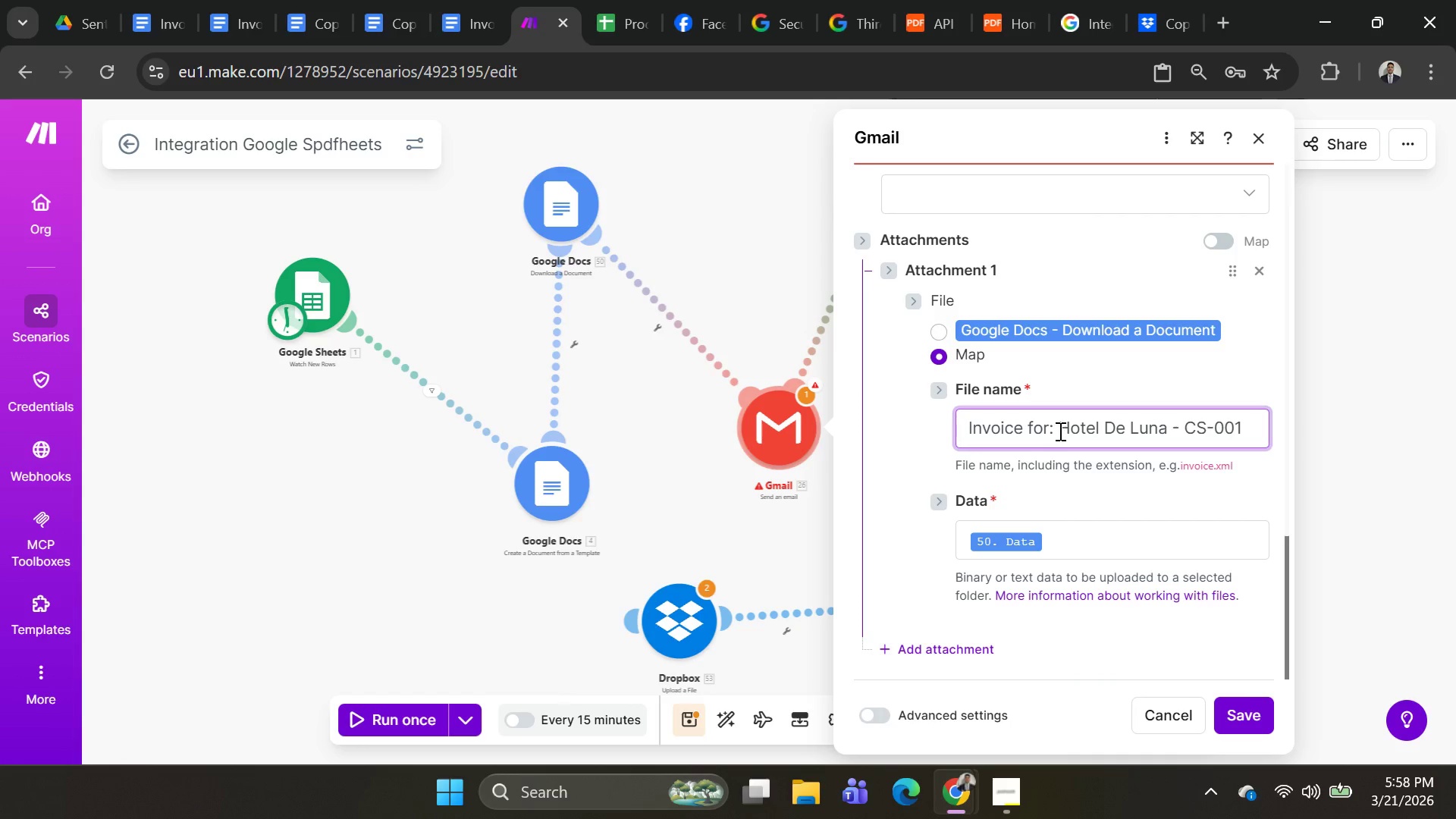 
left_click_drag(start_coordinate=[1056, 430], to_coordinate=[1263, 428])
 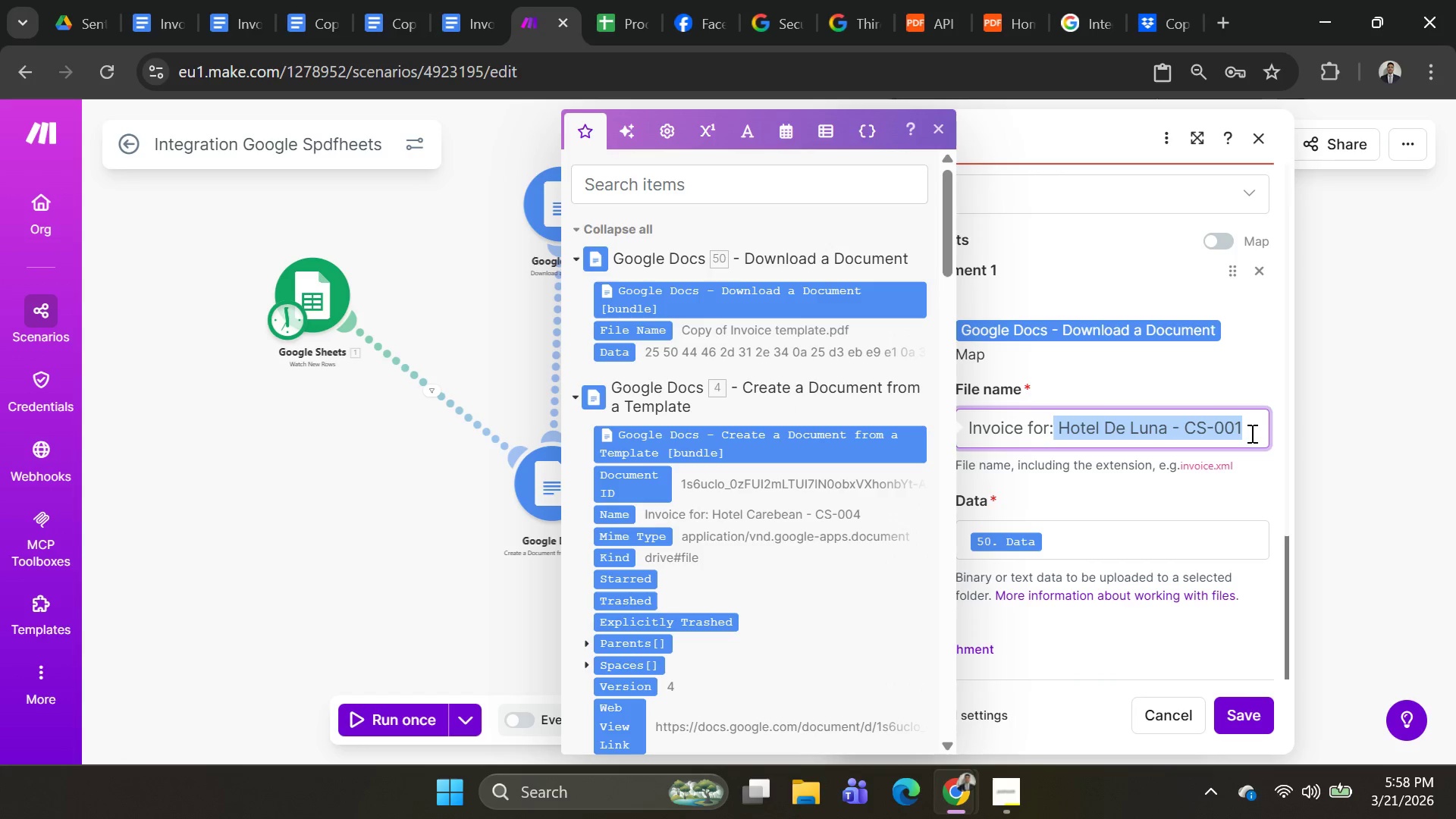 
key(Backspace)
 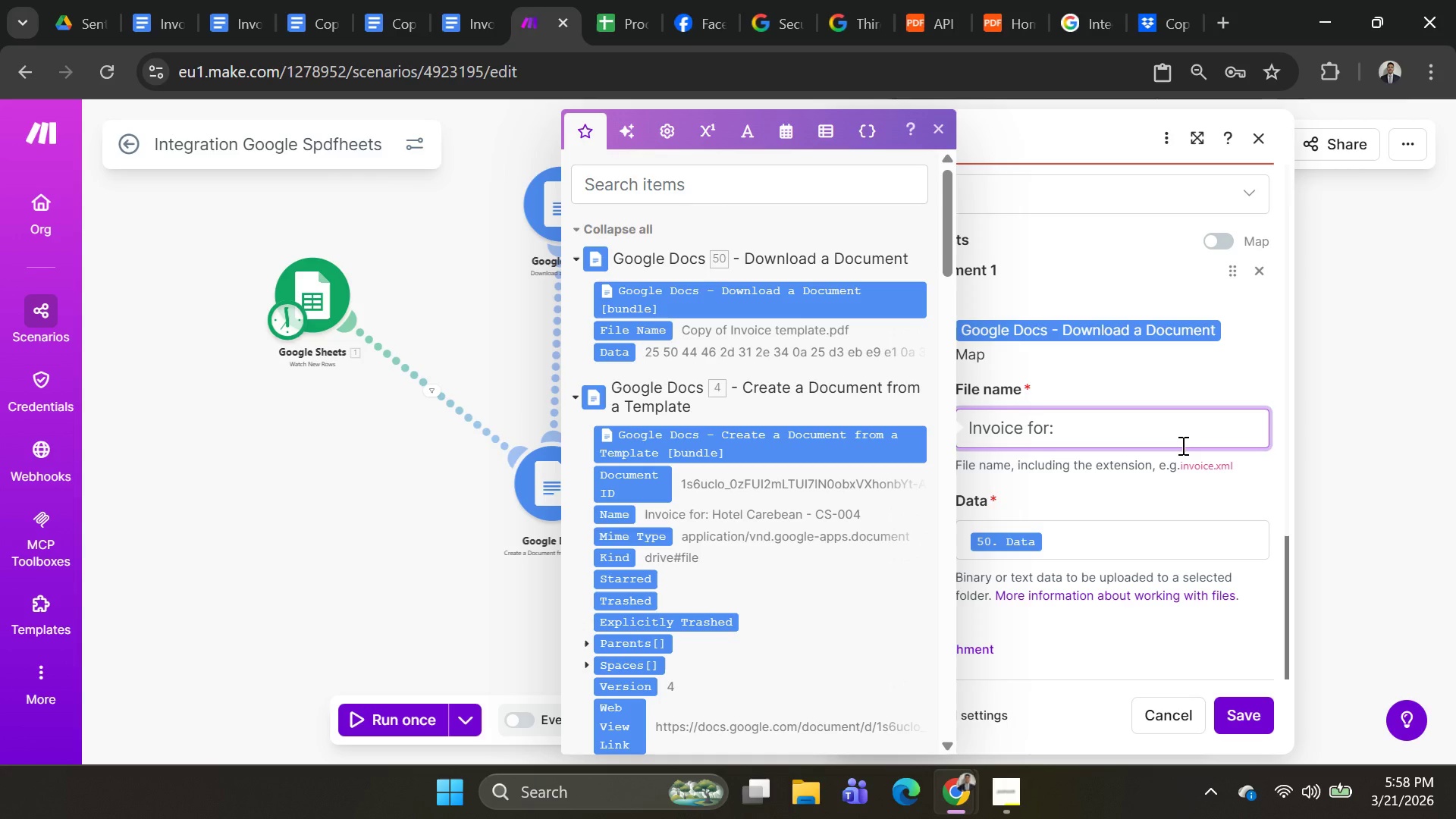 
key(Space)
 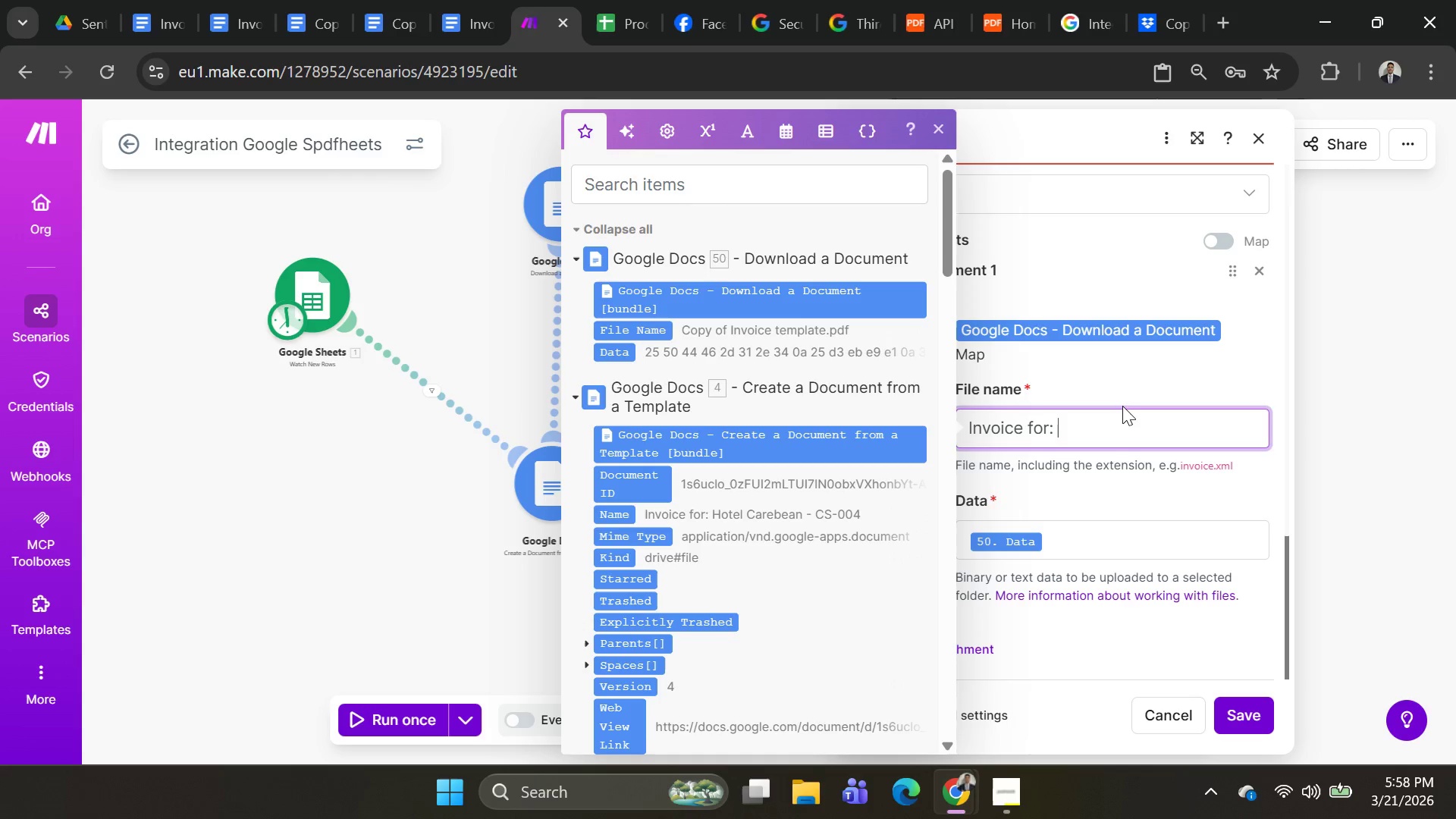 
key(Alt+AltLeft)
 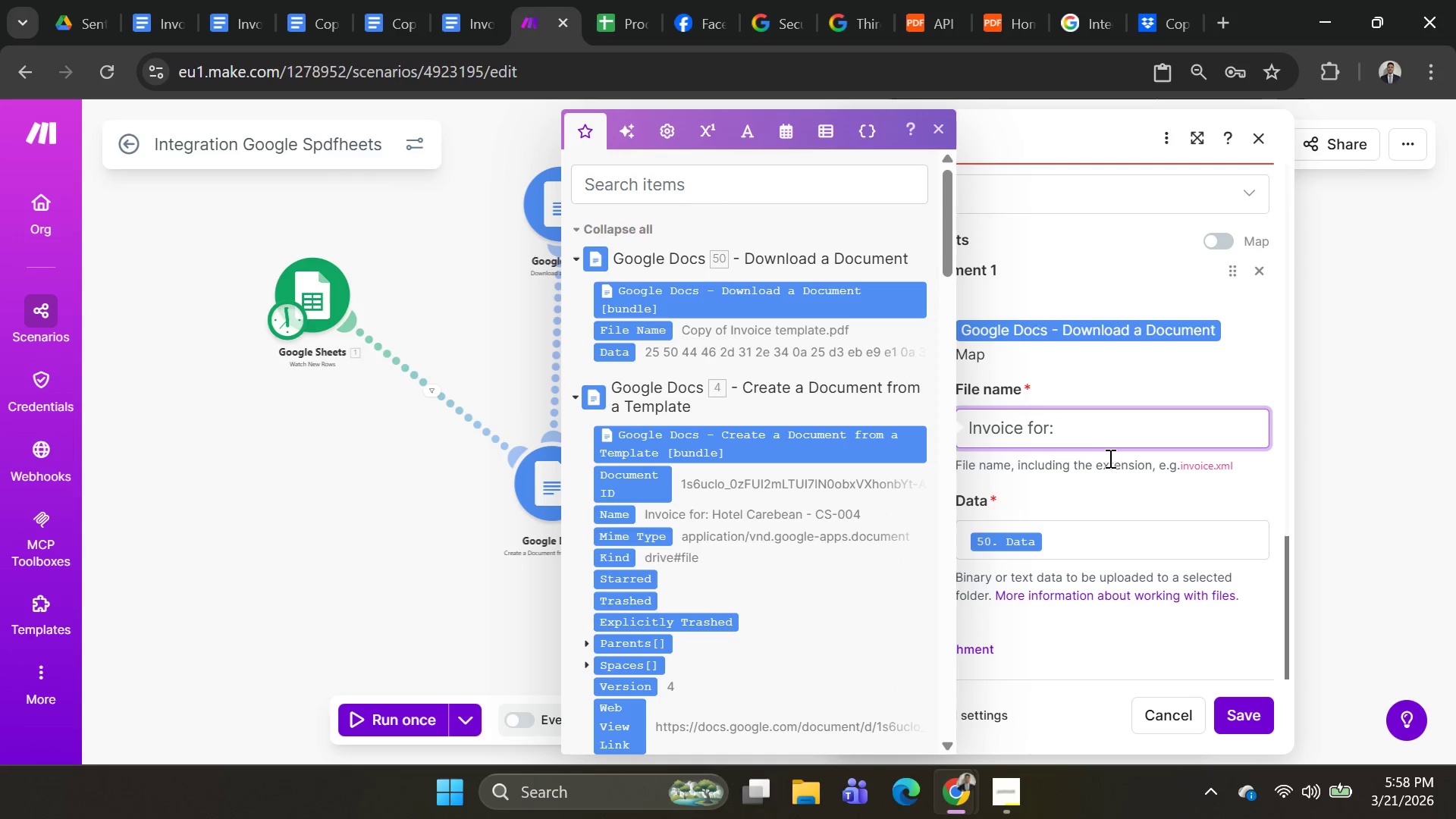 
key(Alt+Tab)